 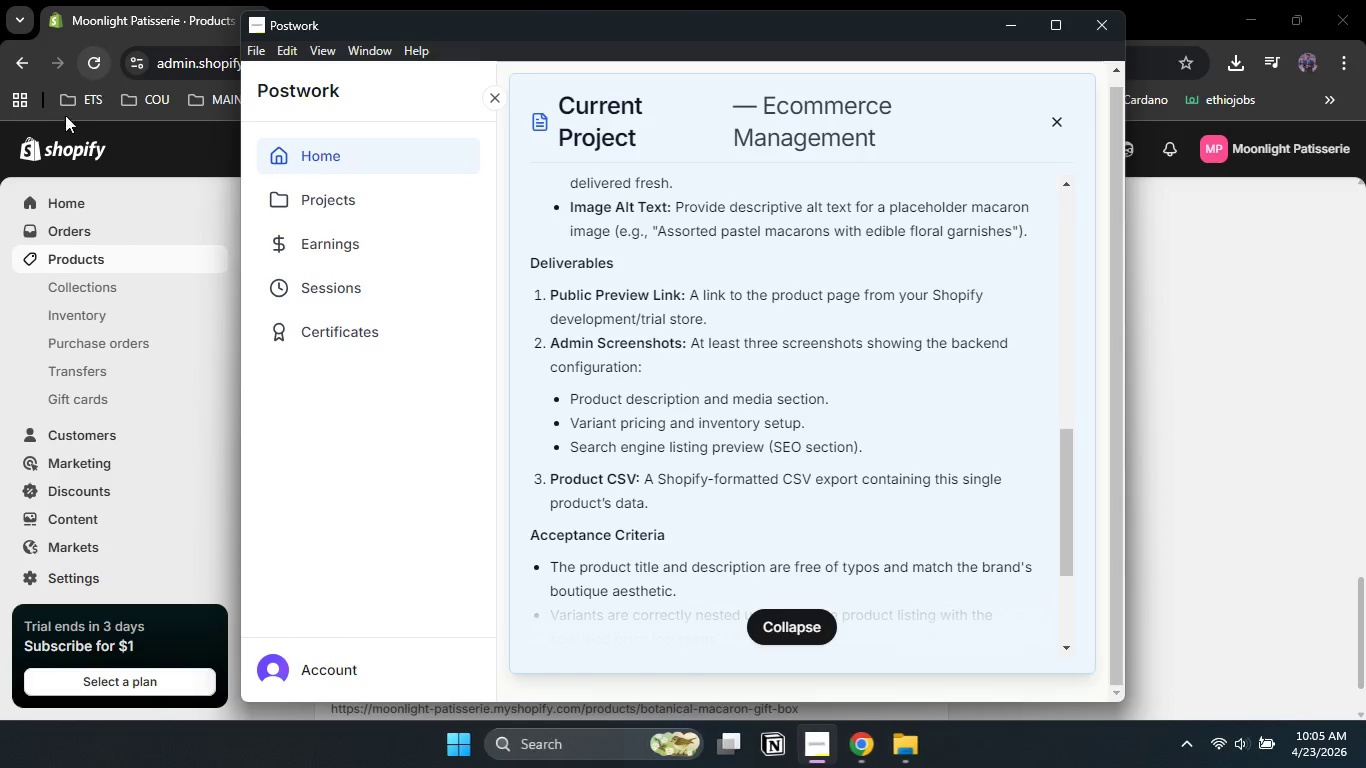 
key(Escape)
 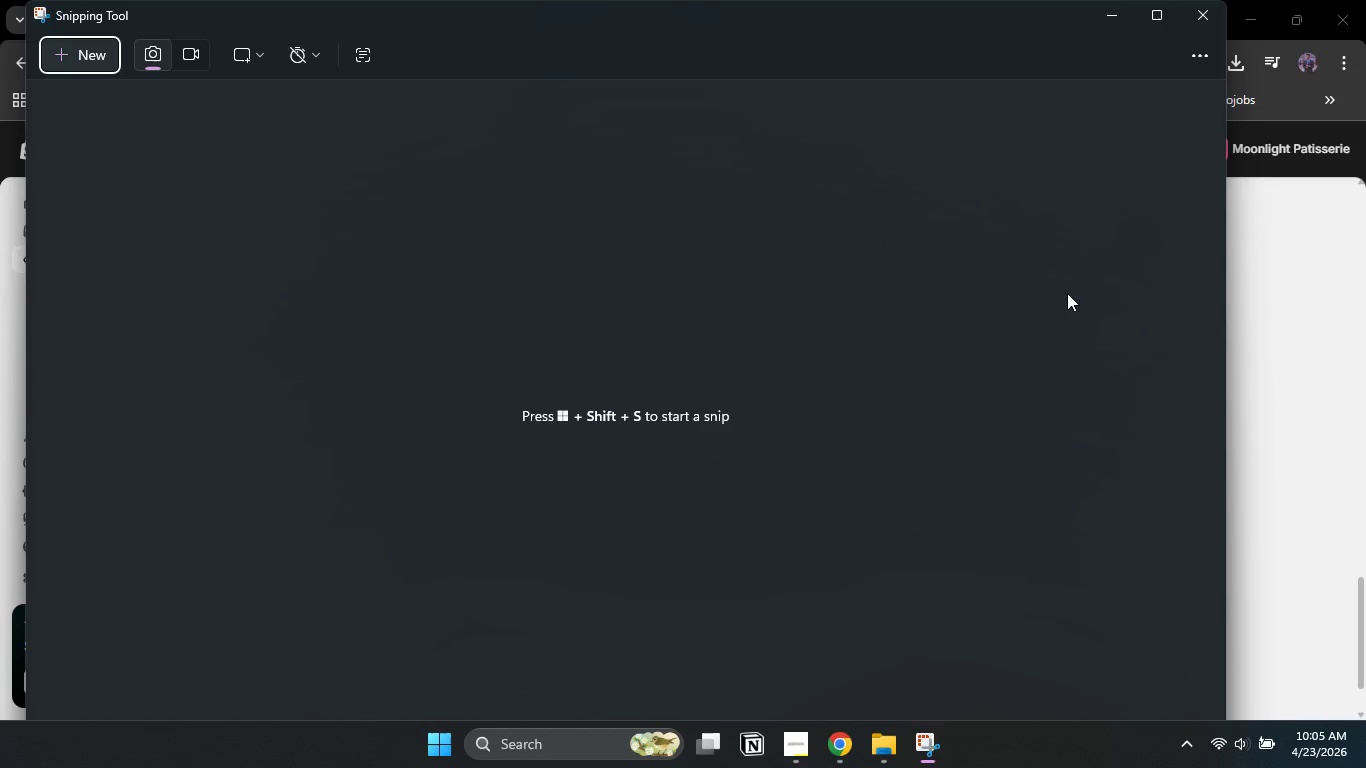 
left_click([1305, 327])
 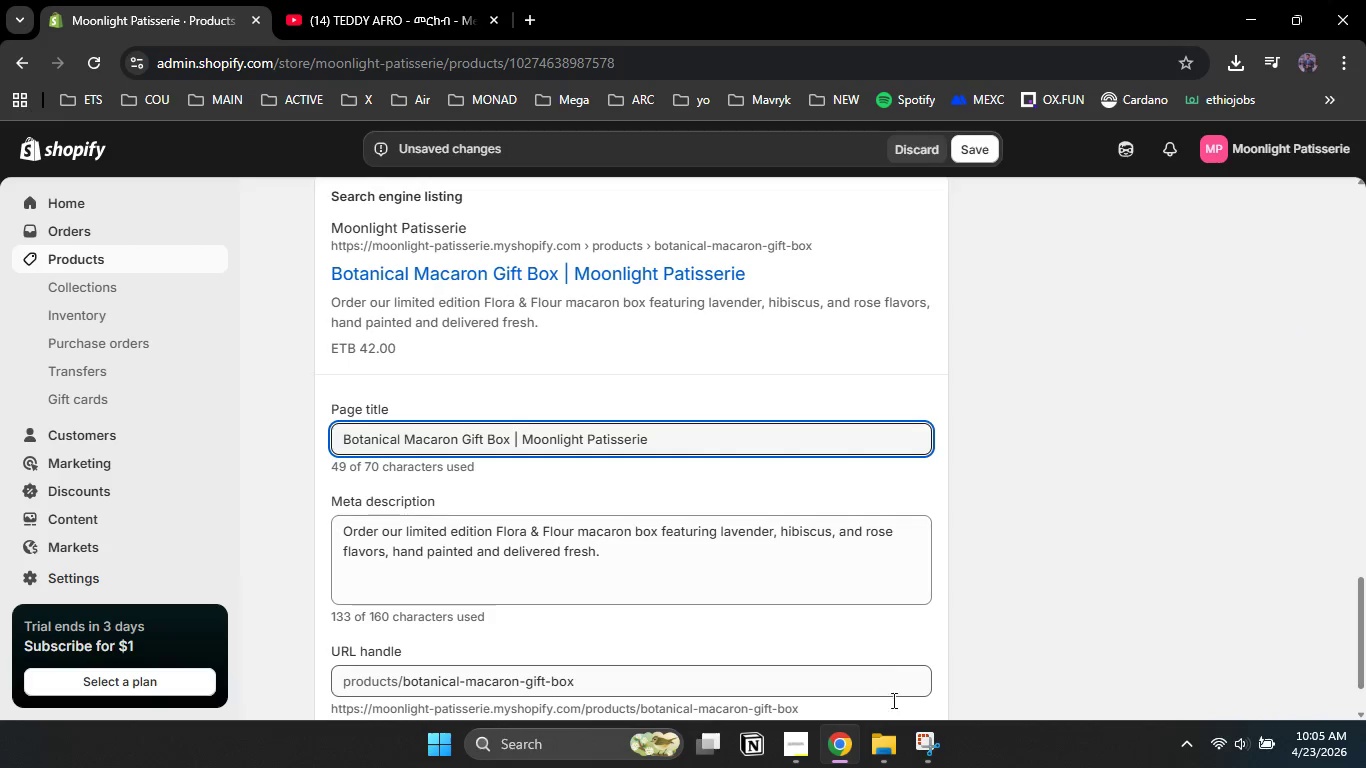 
left_click([922, 761])
 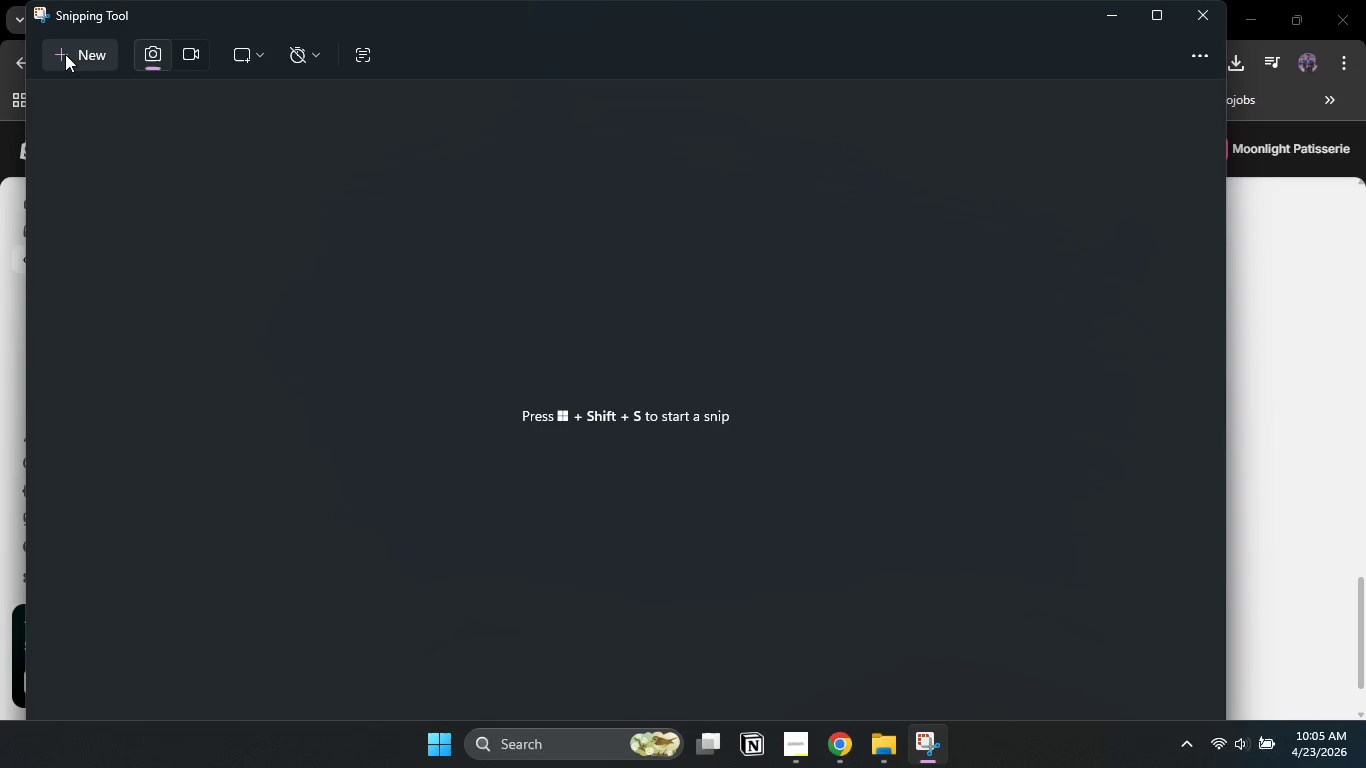 
left_click([65, 53])
 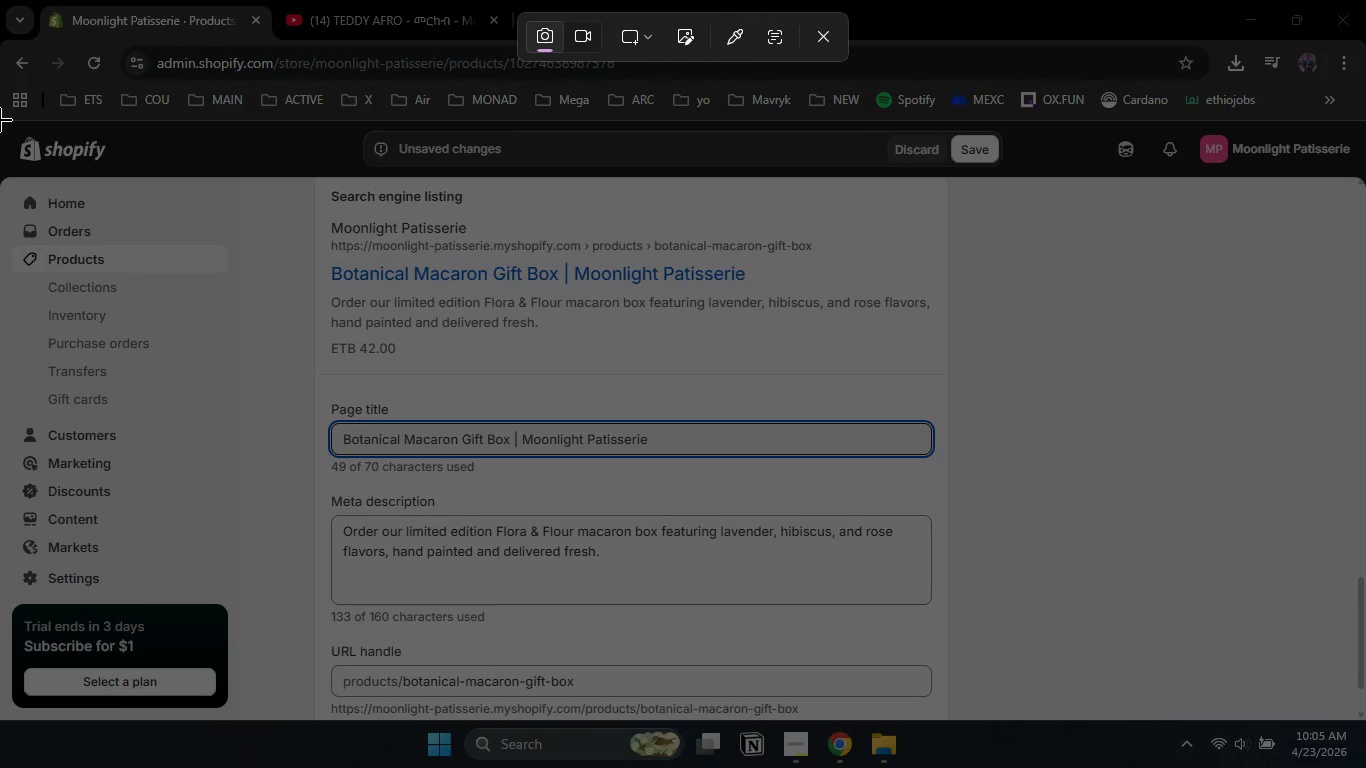 
left_click_drag(start_coordinate=[0, 120], to_coordinate=[1365, 724])
 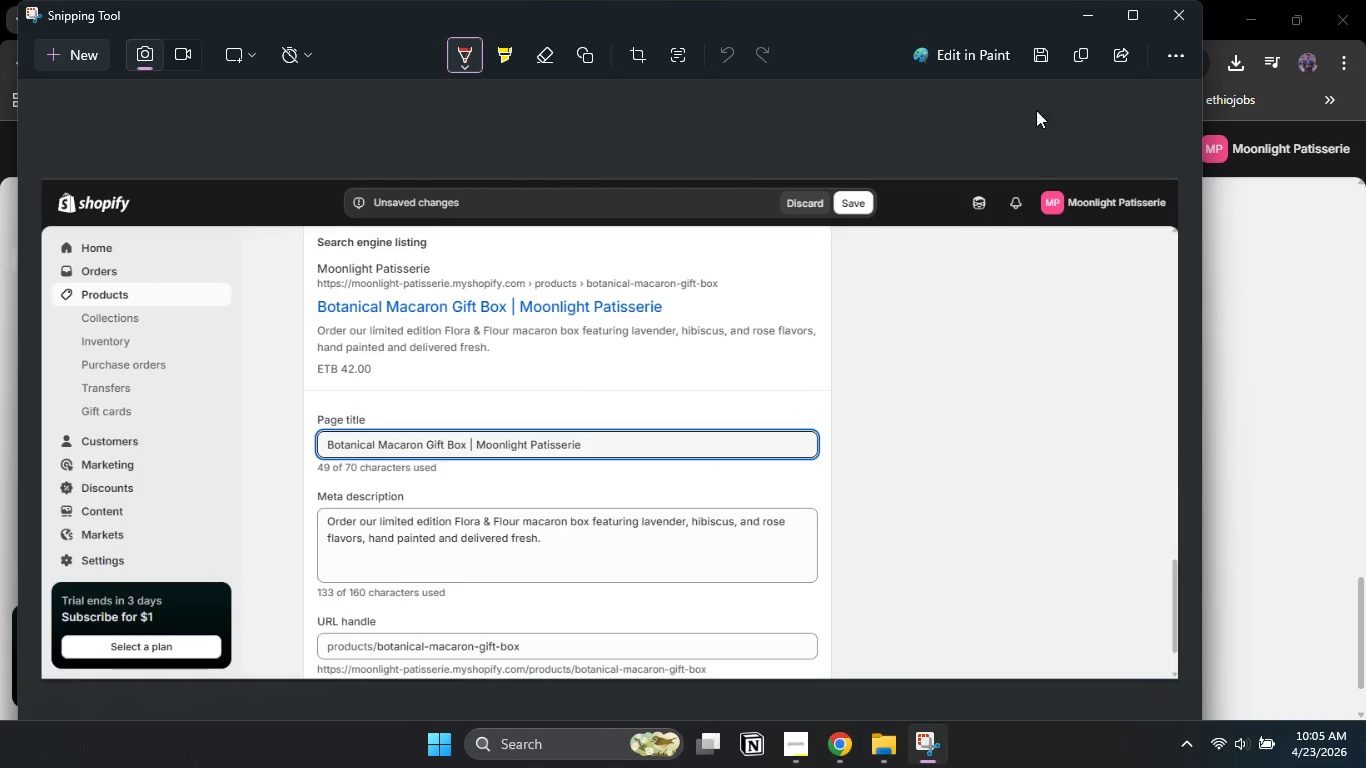 
wait(5.44)
 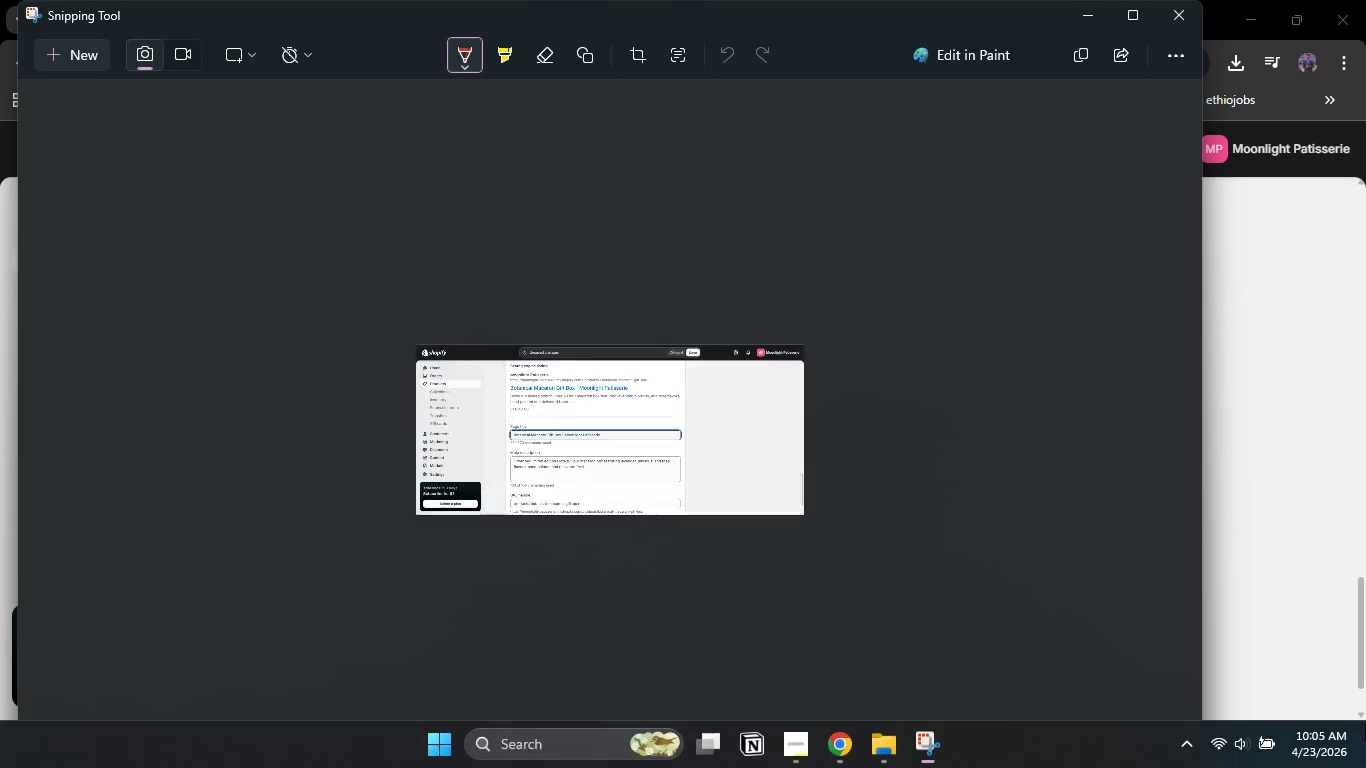 
left_click([1036, 49])
 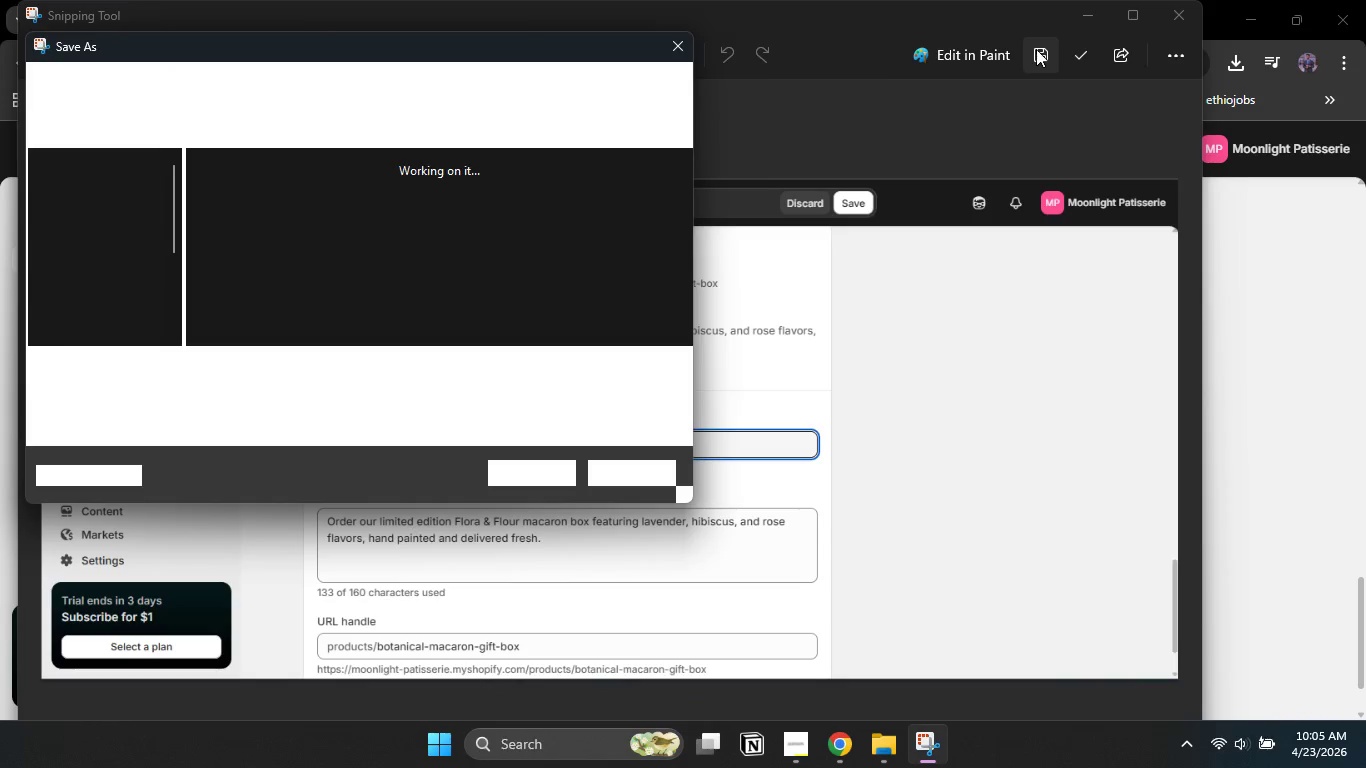 
type(S)
key(Backspace)
type(search engine listing preview())
 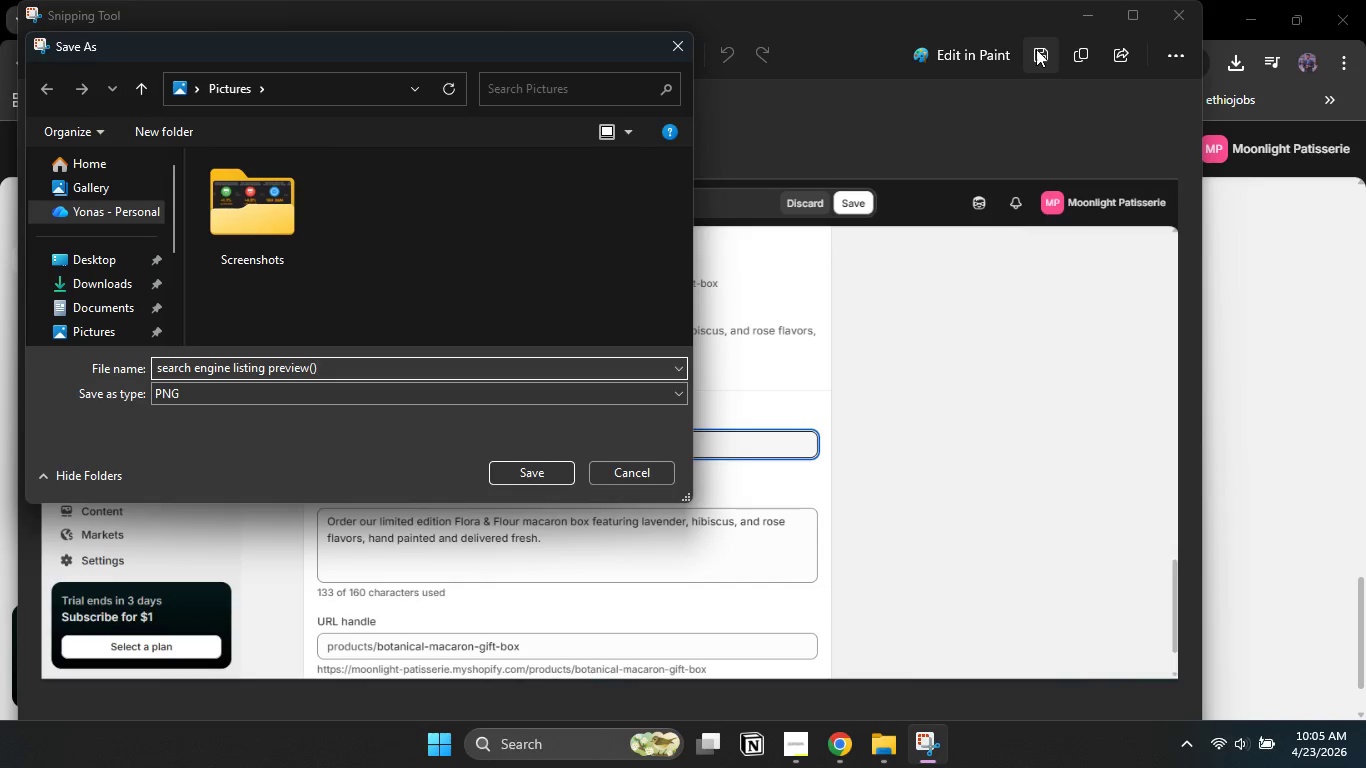 
key(ArrowLeft)
 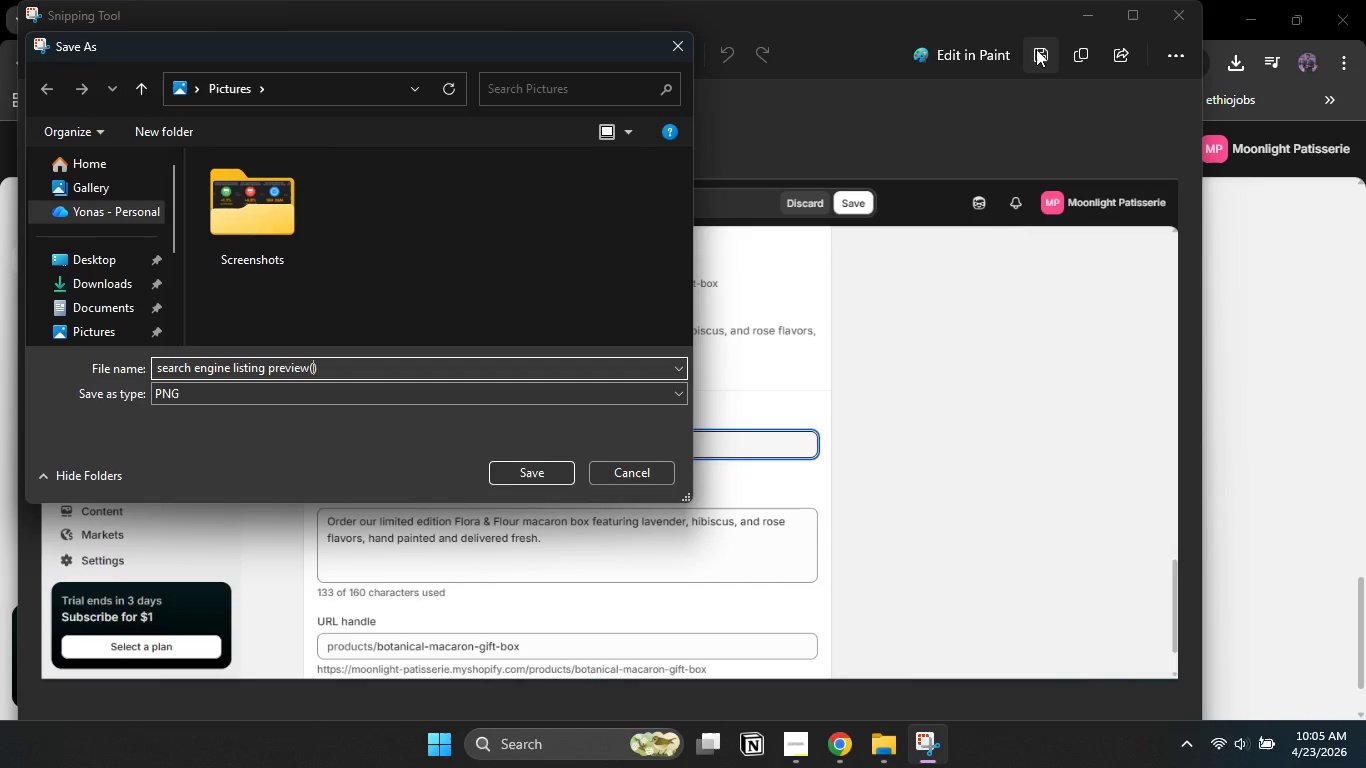 
type(SEO section)
 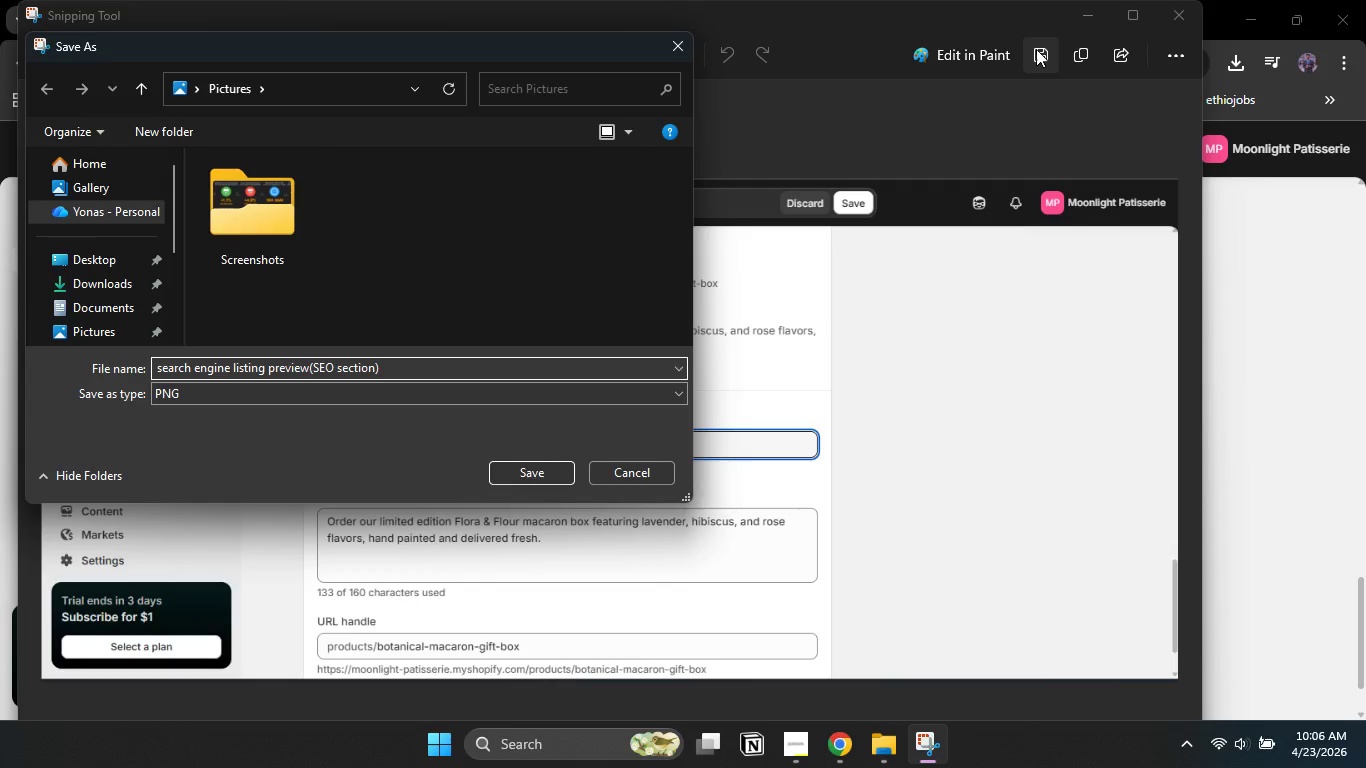 
left_click([523, 476])
 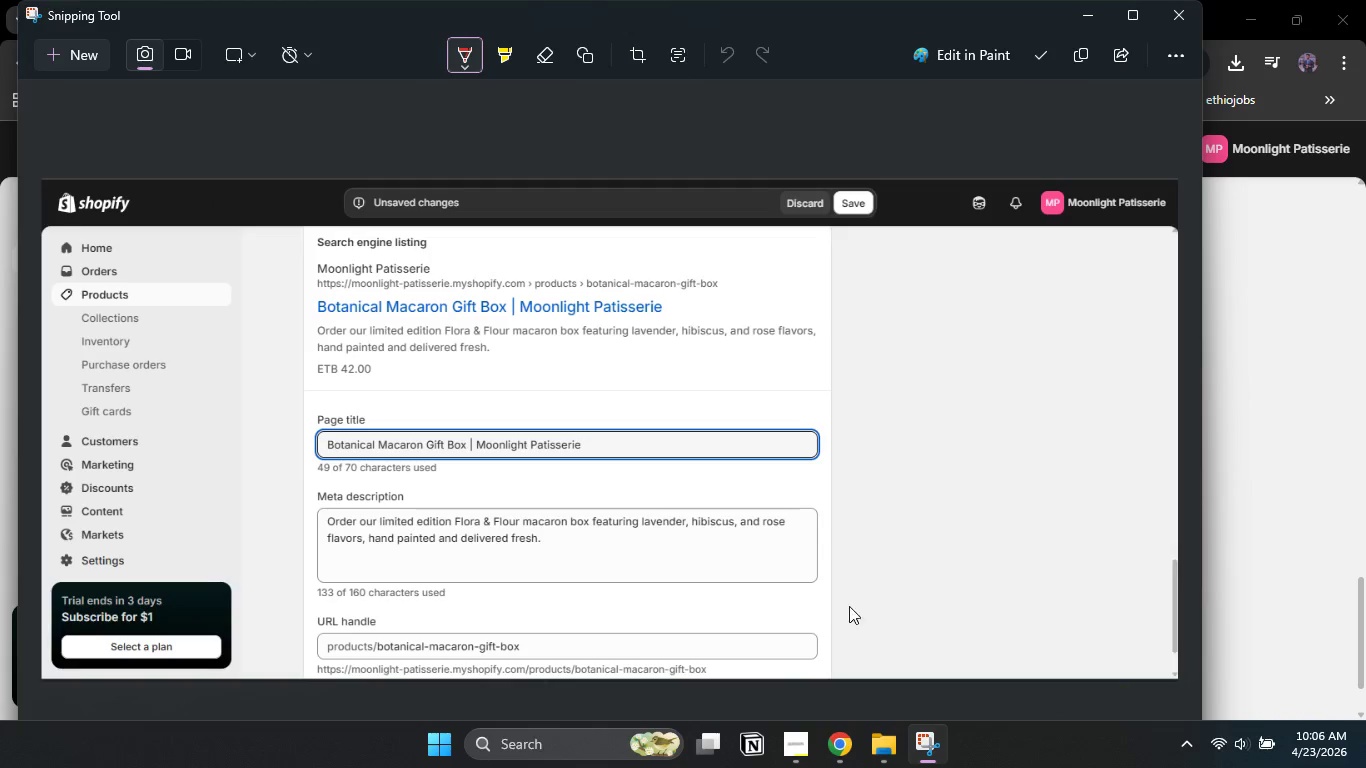 
left_click([796, 748])